 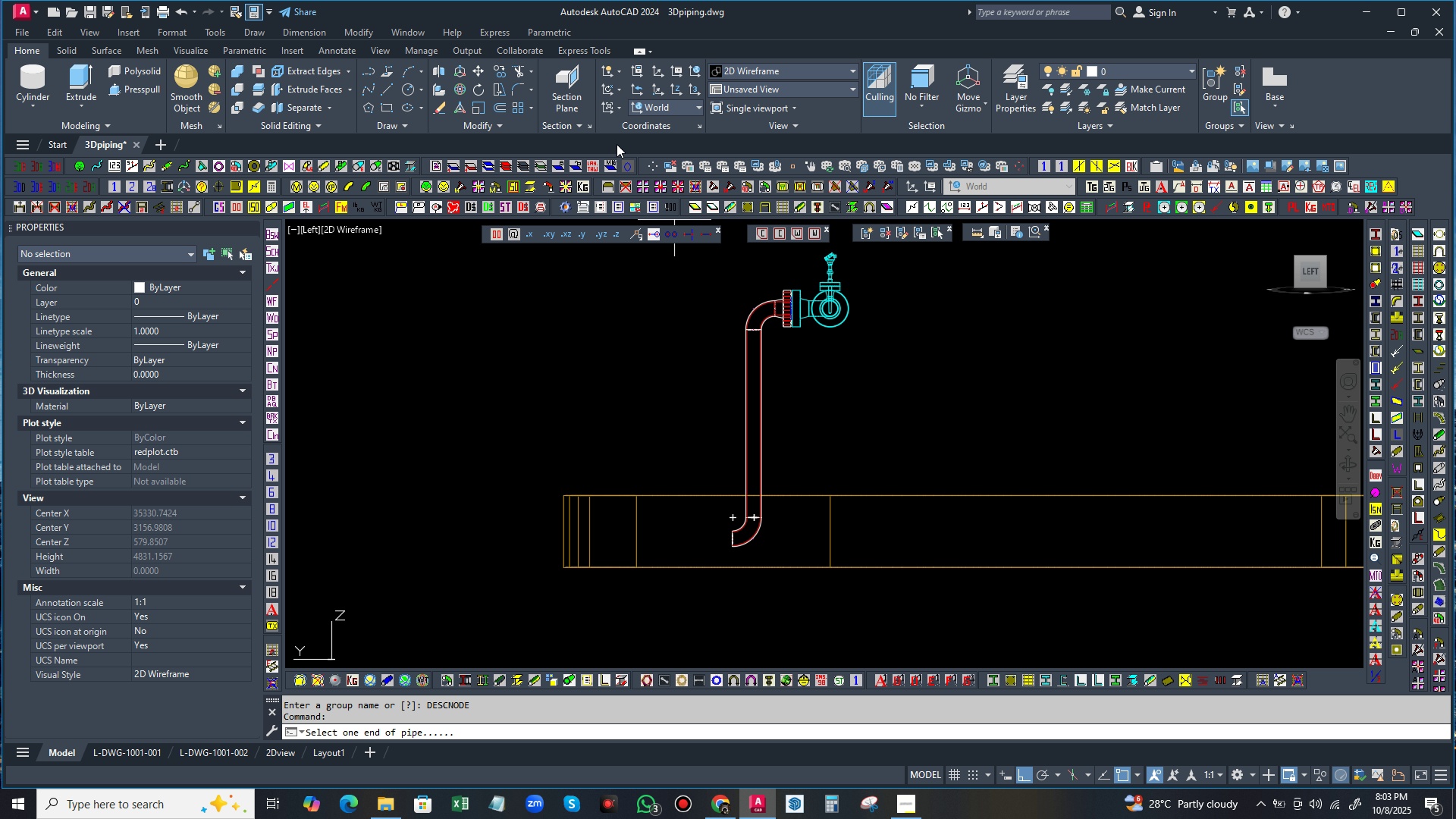 
left_click([617, 105])
 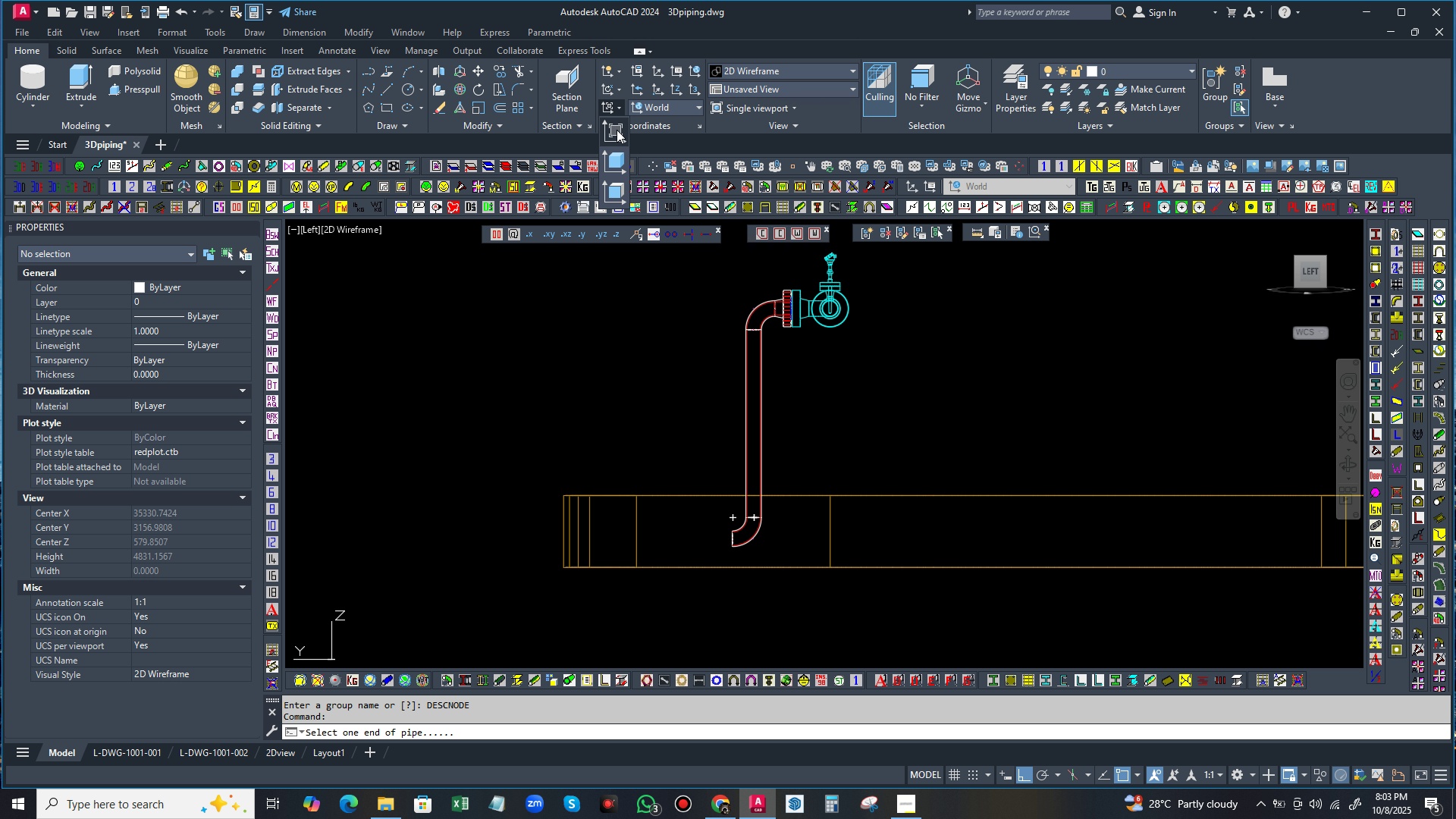 
left_click([617, 130])
 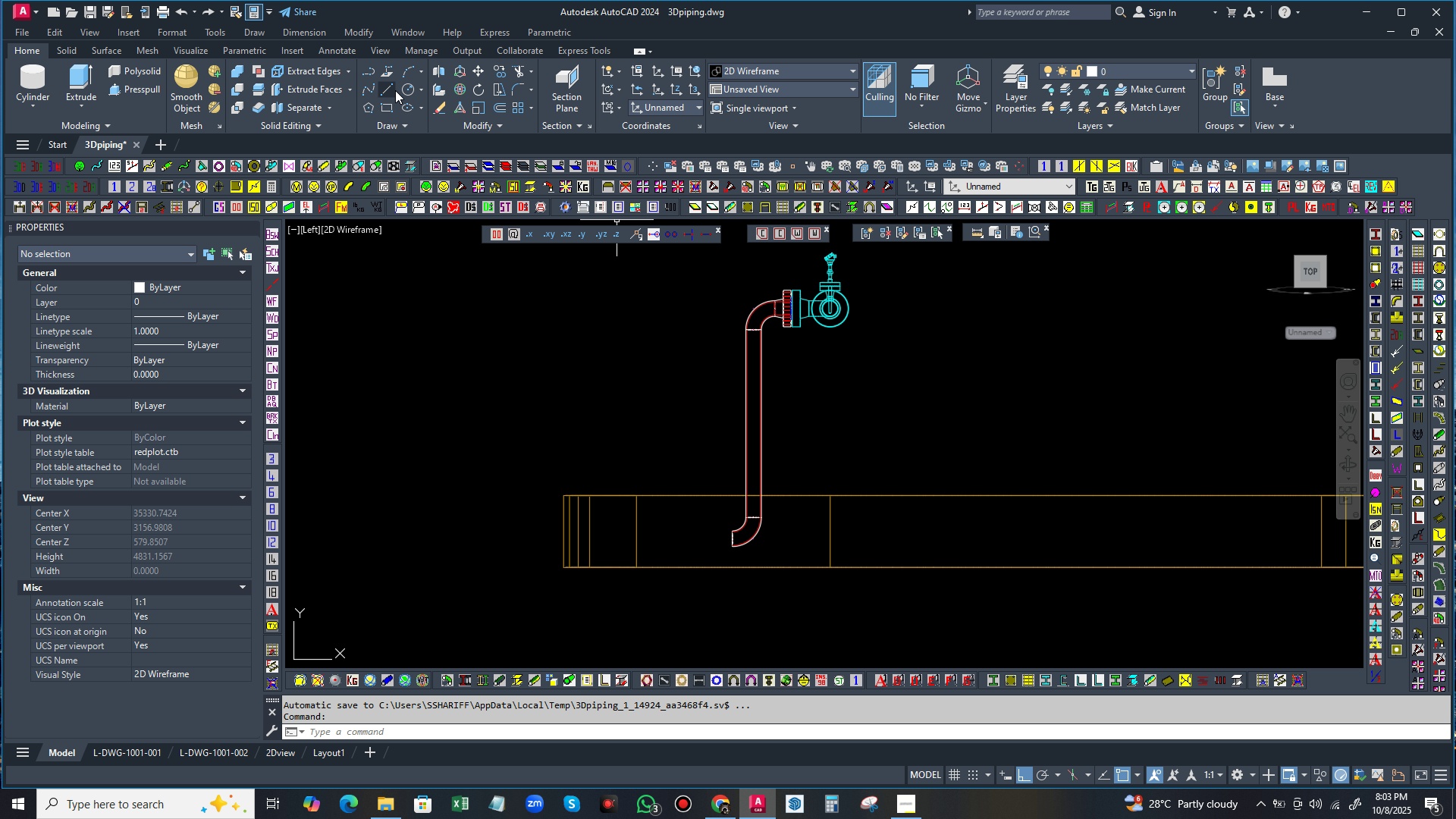 
left_click([384, 90])
 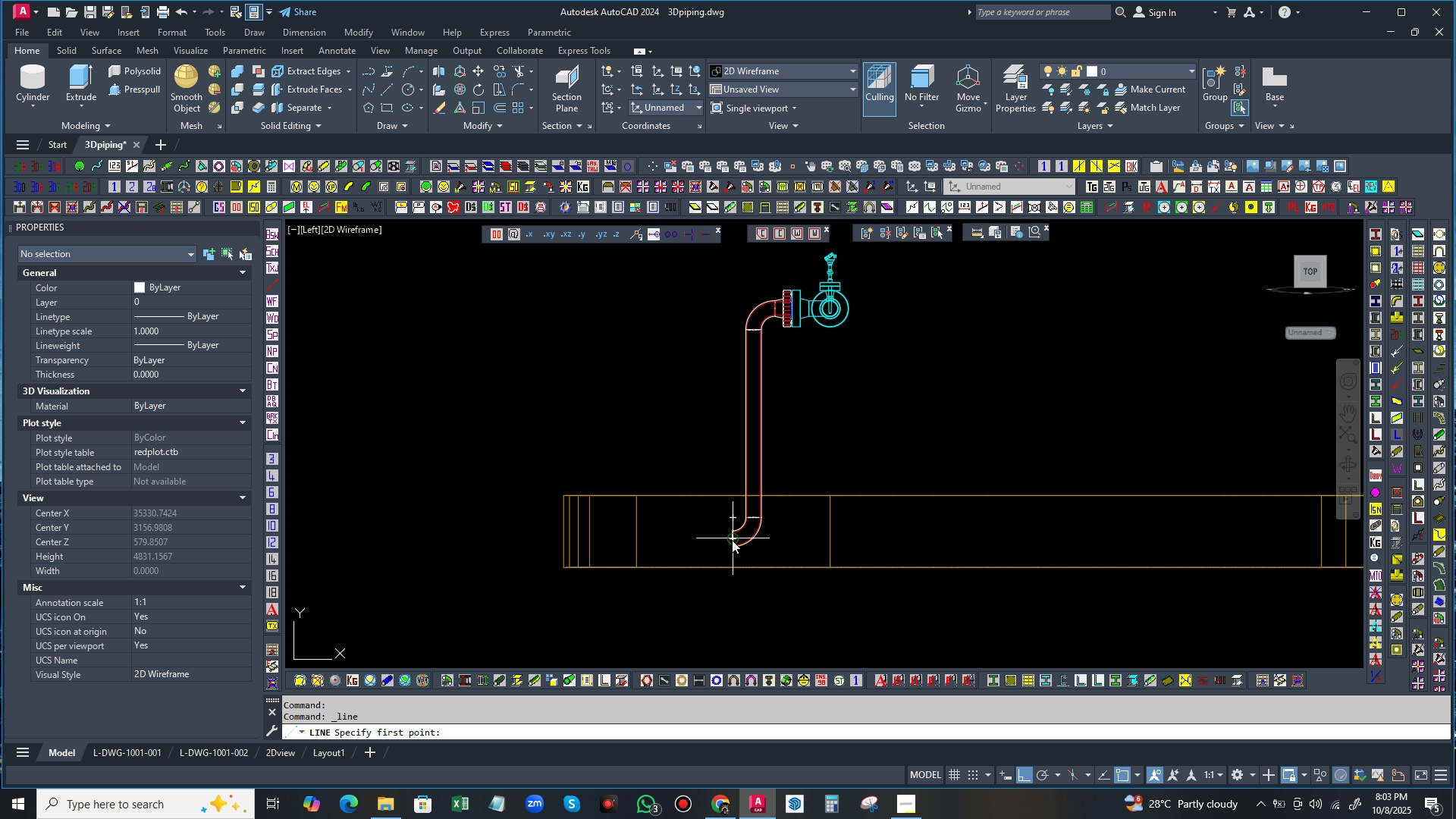 
left_click([732, 540])
 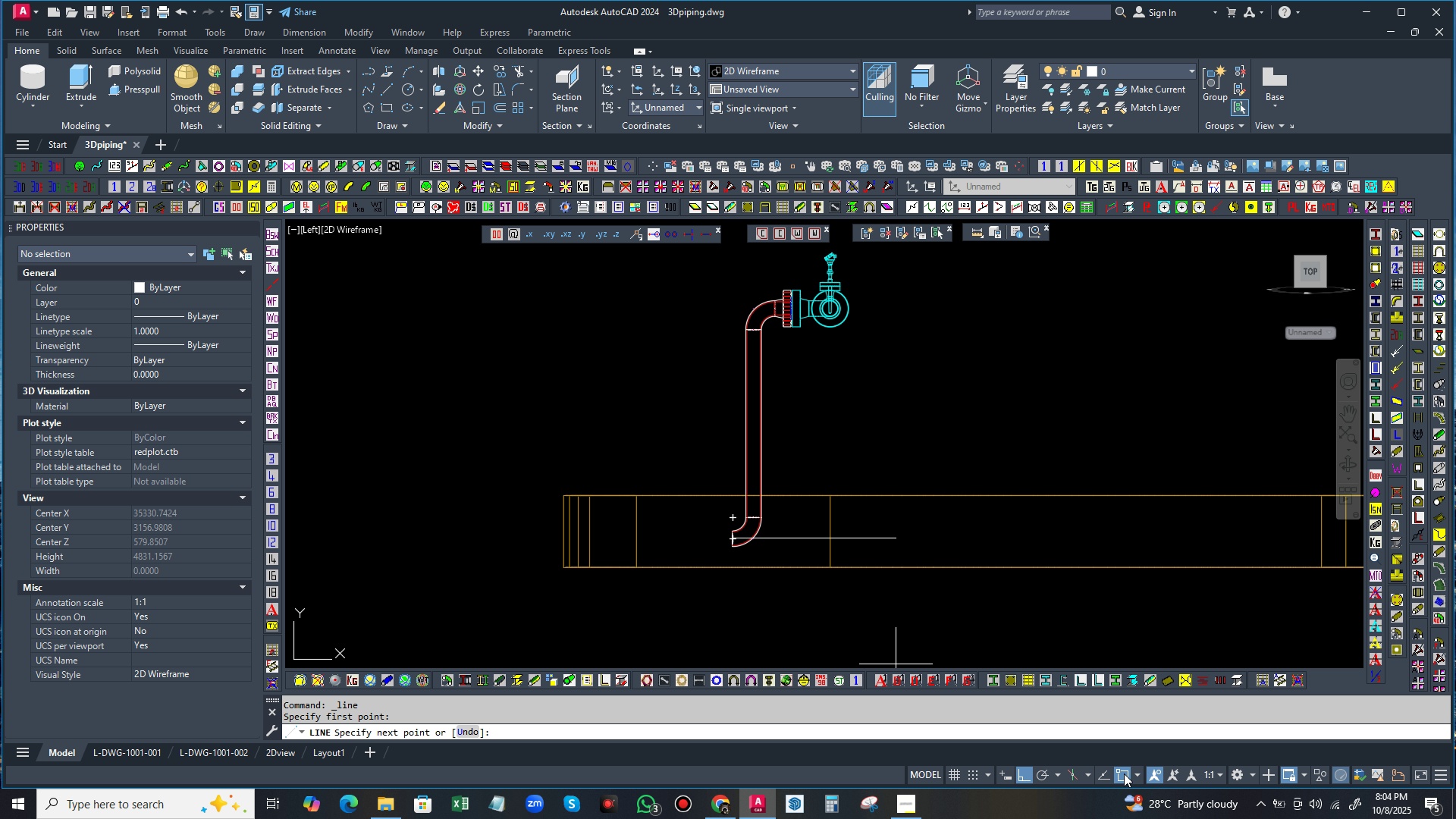 
left_click([1124, 774])
 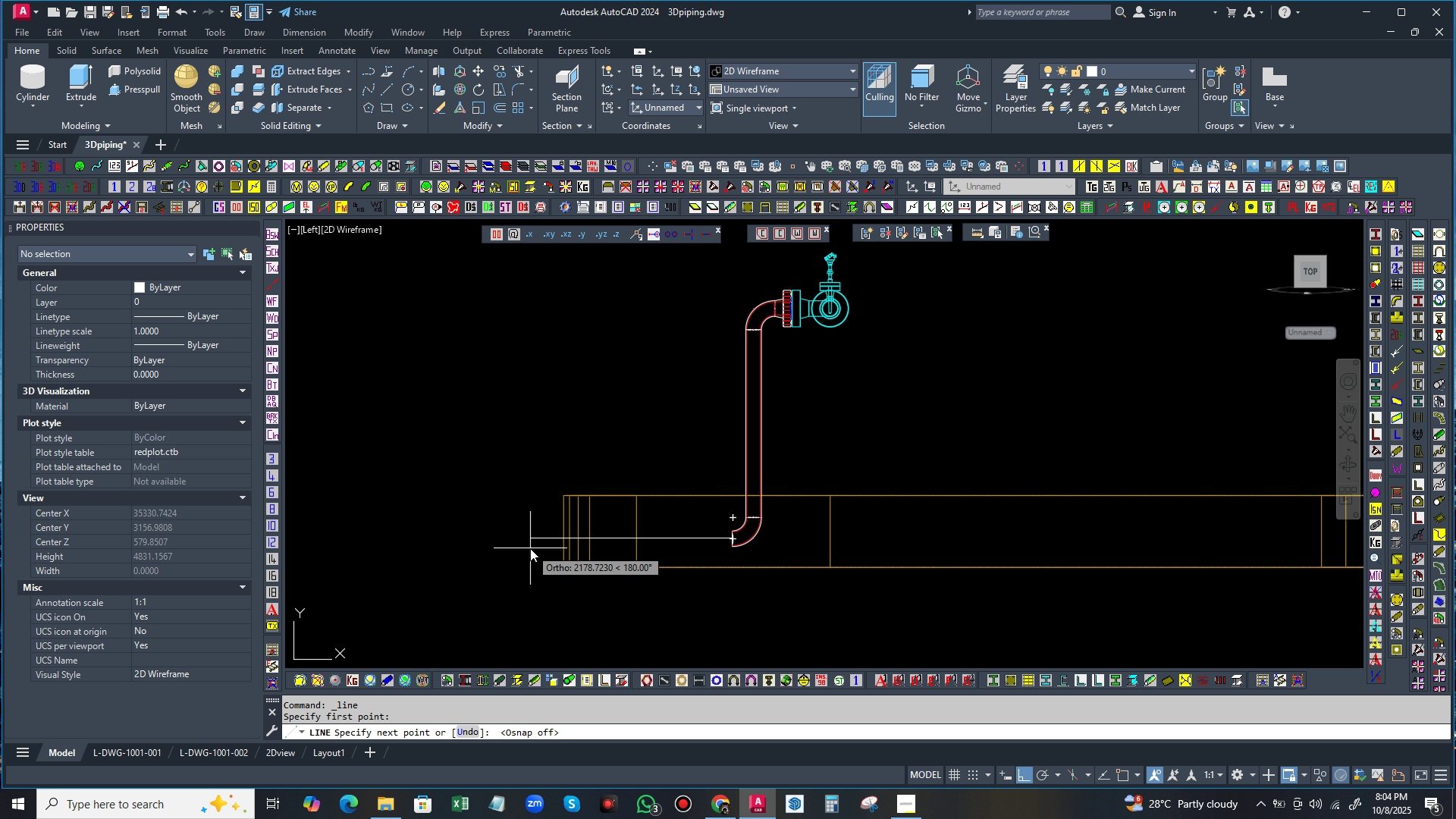 
left_click([530, 548])
 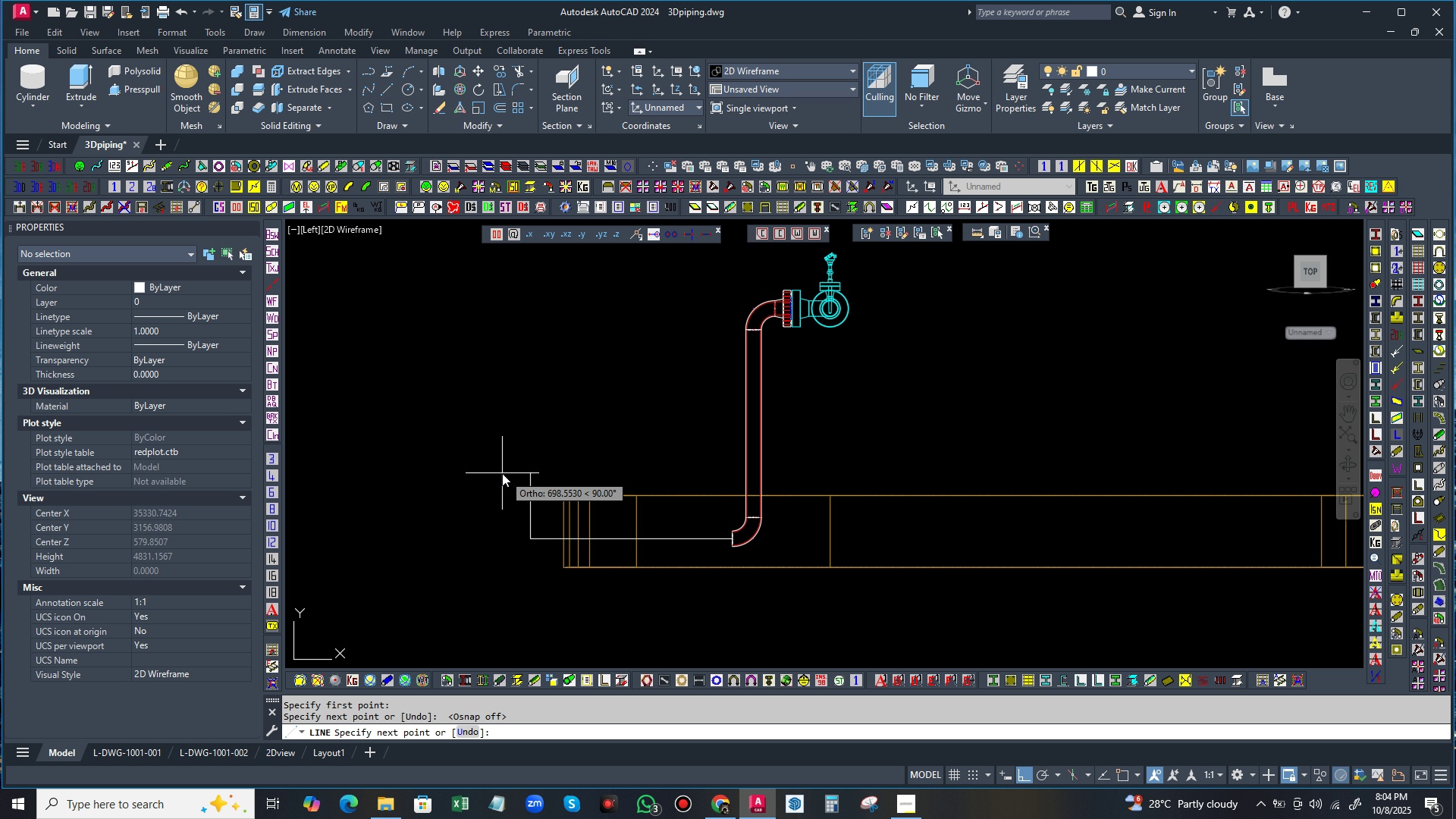 
right_click([502, 473])
 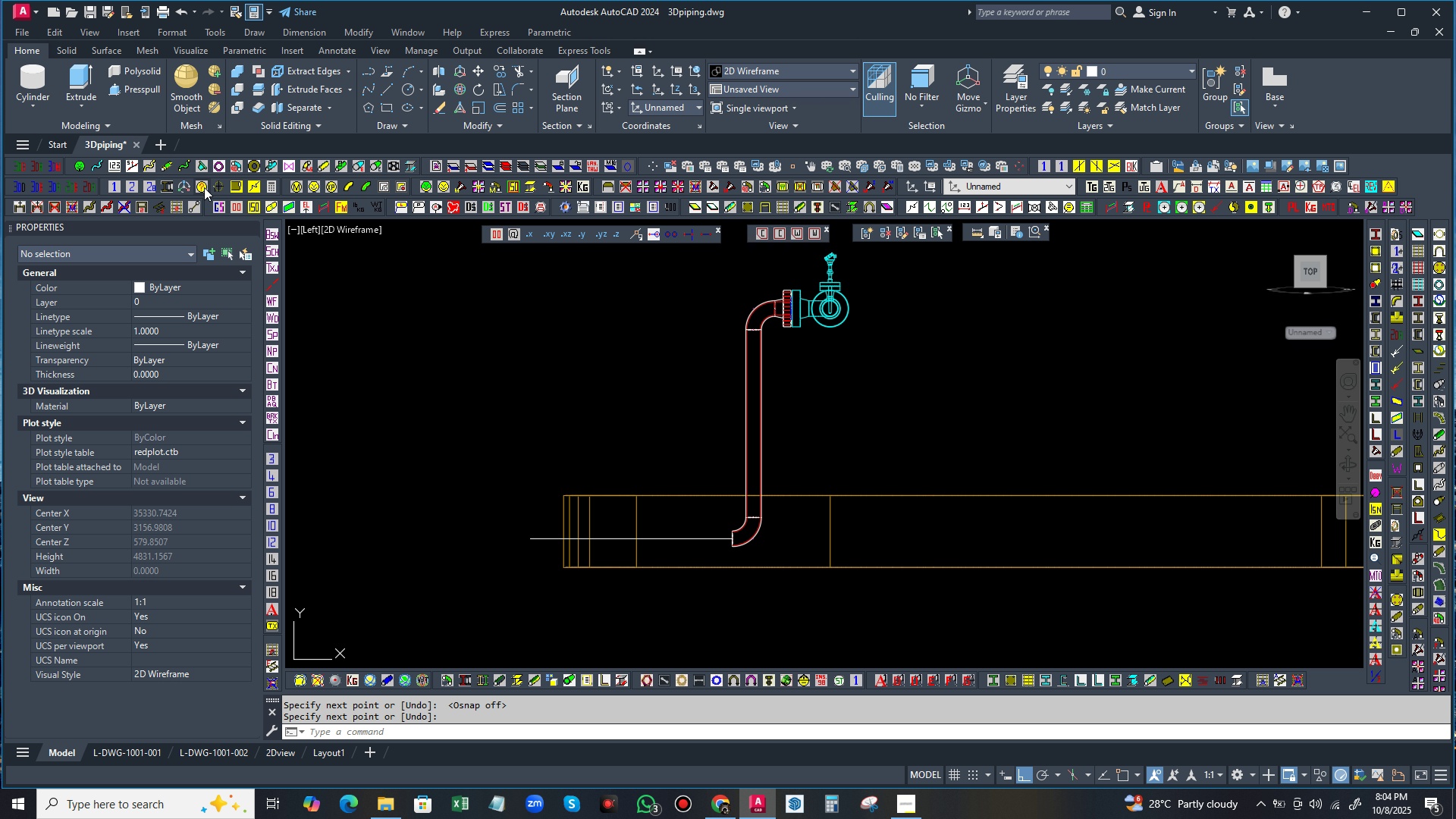 
left_click([199, 184])
 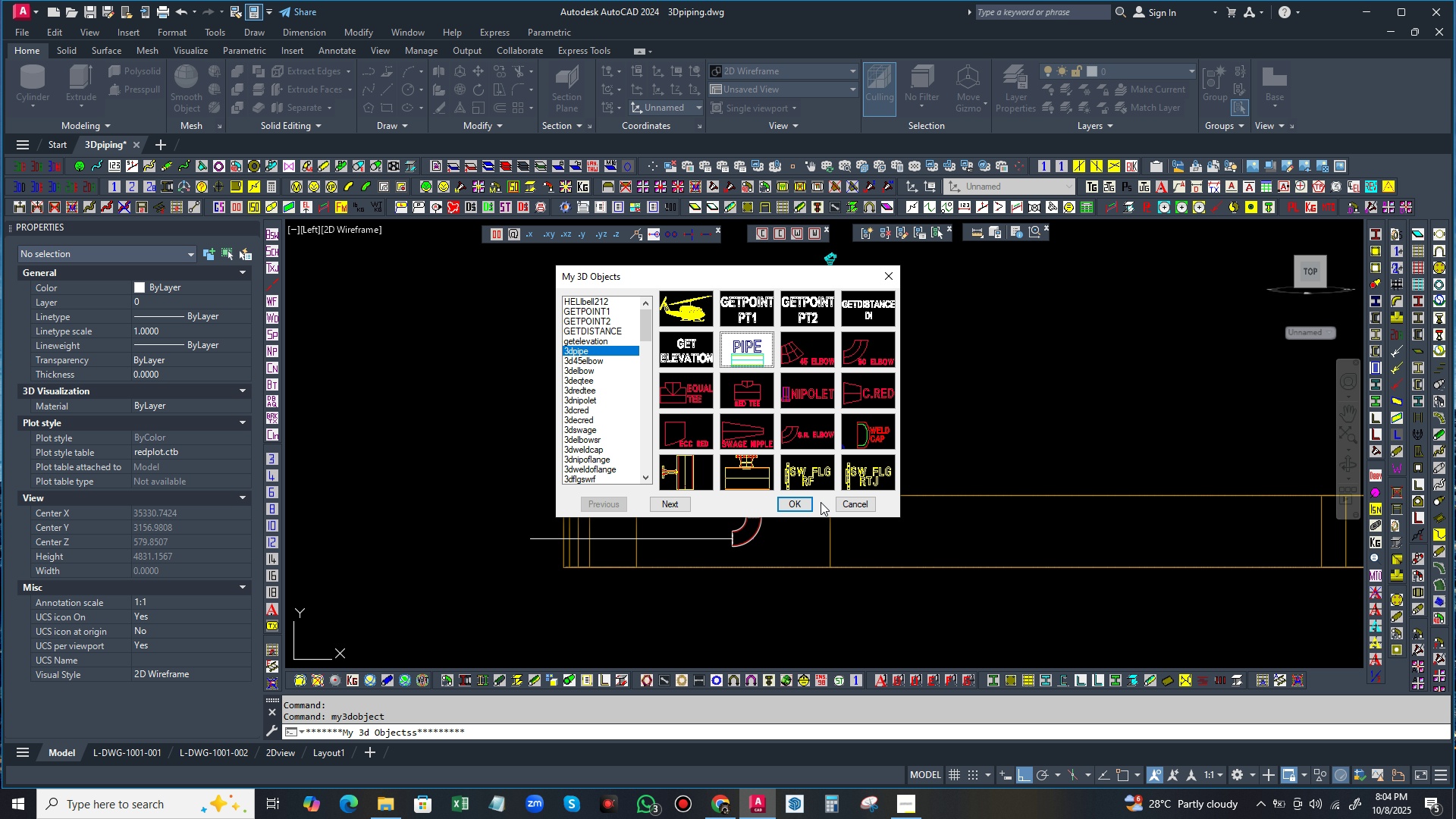 
left_click([800, 502])
 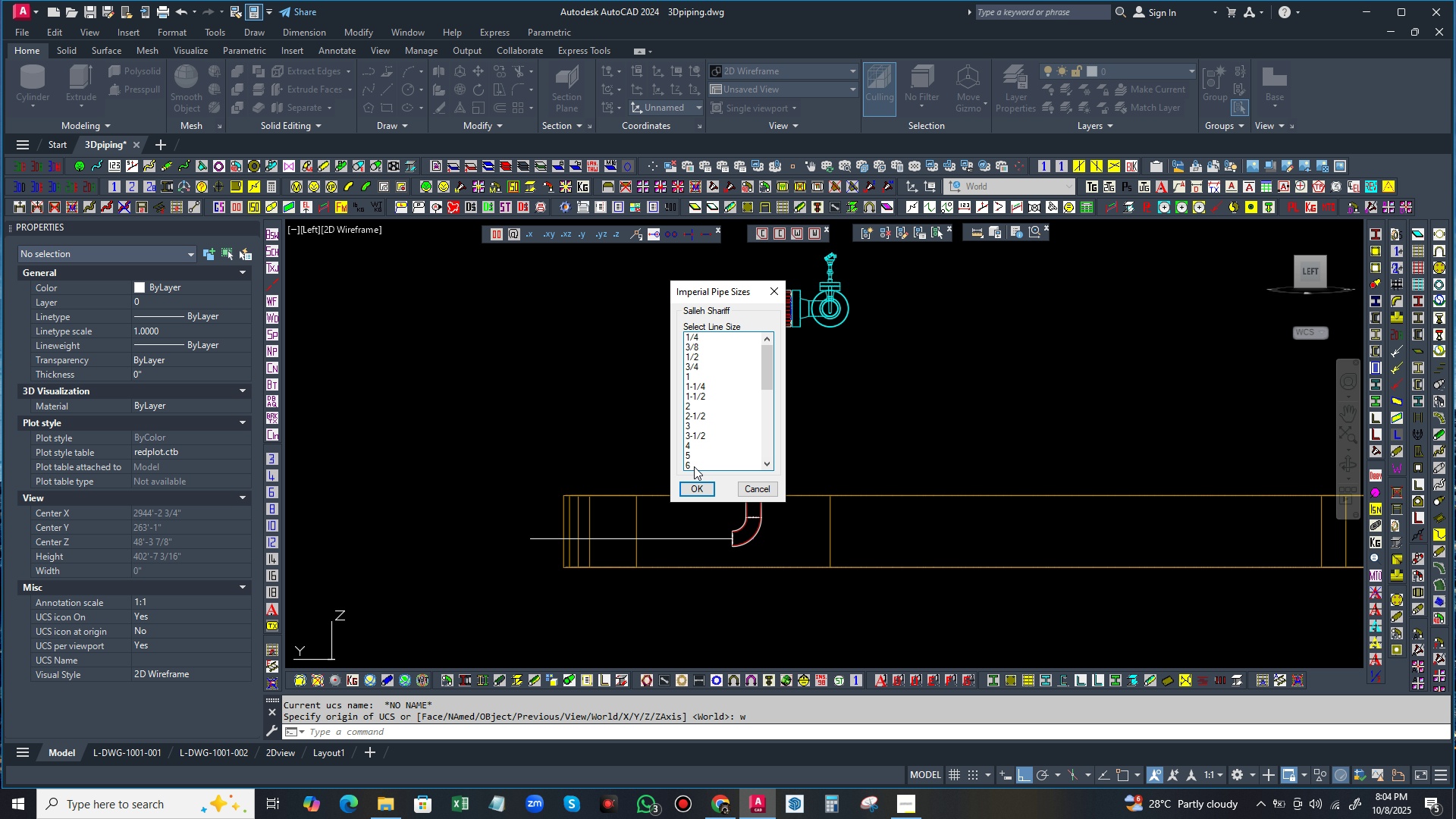 
left_click([695, 465])
 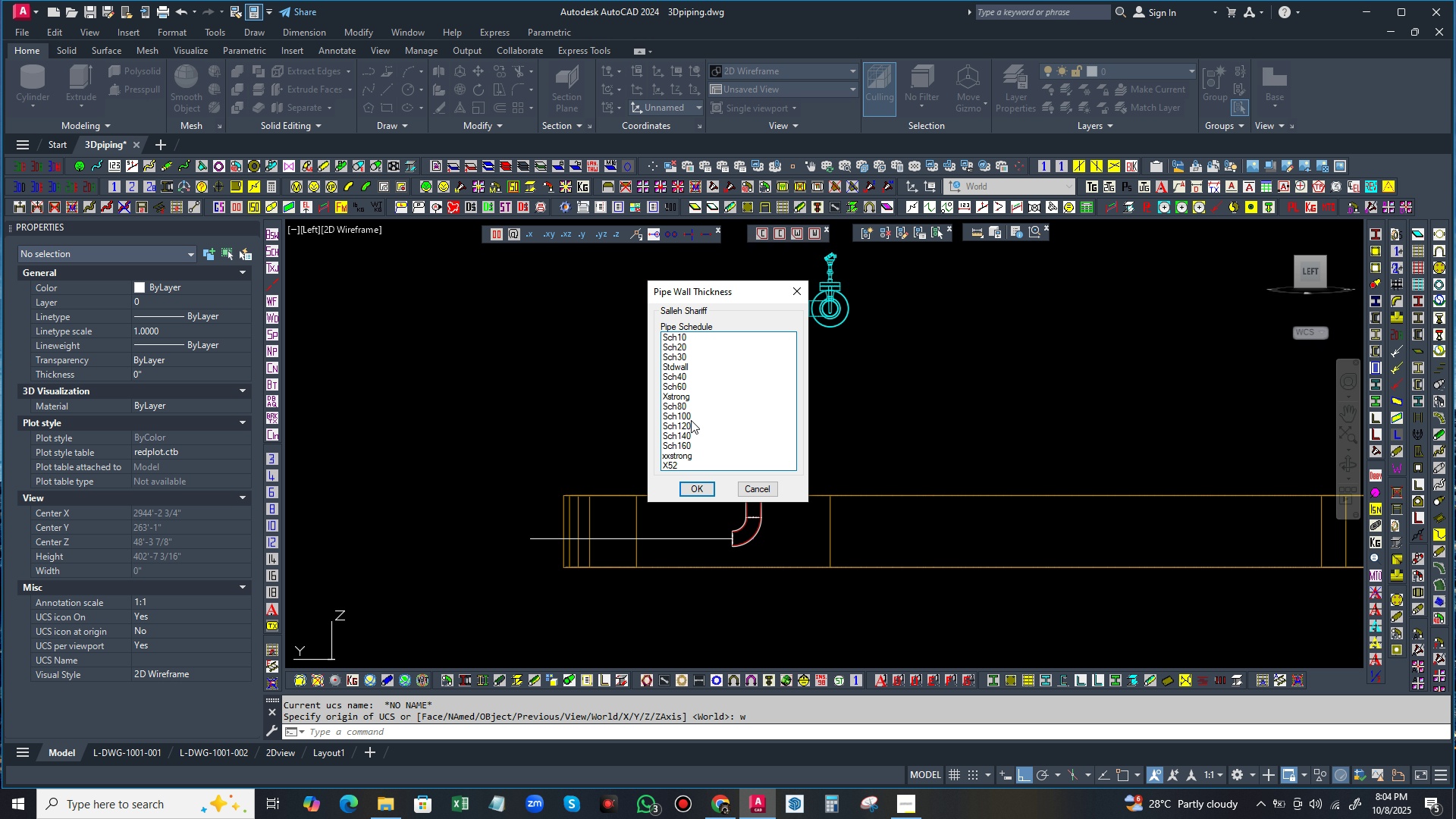 
left_click([682, 406])
 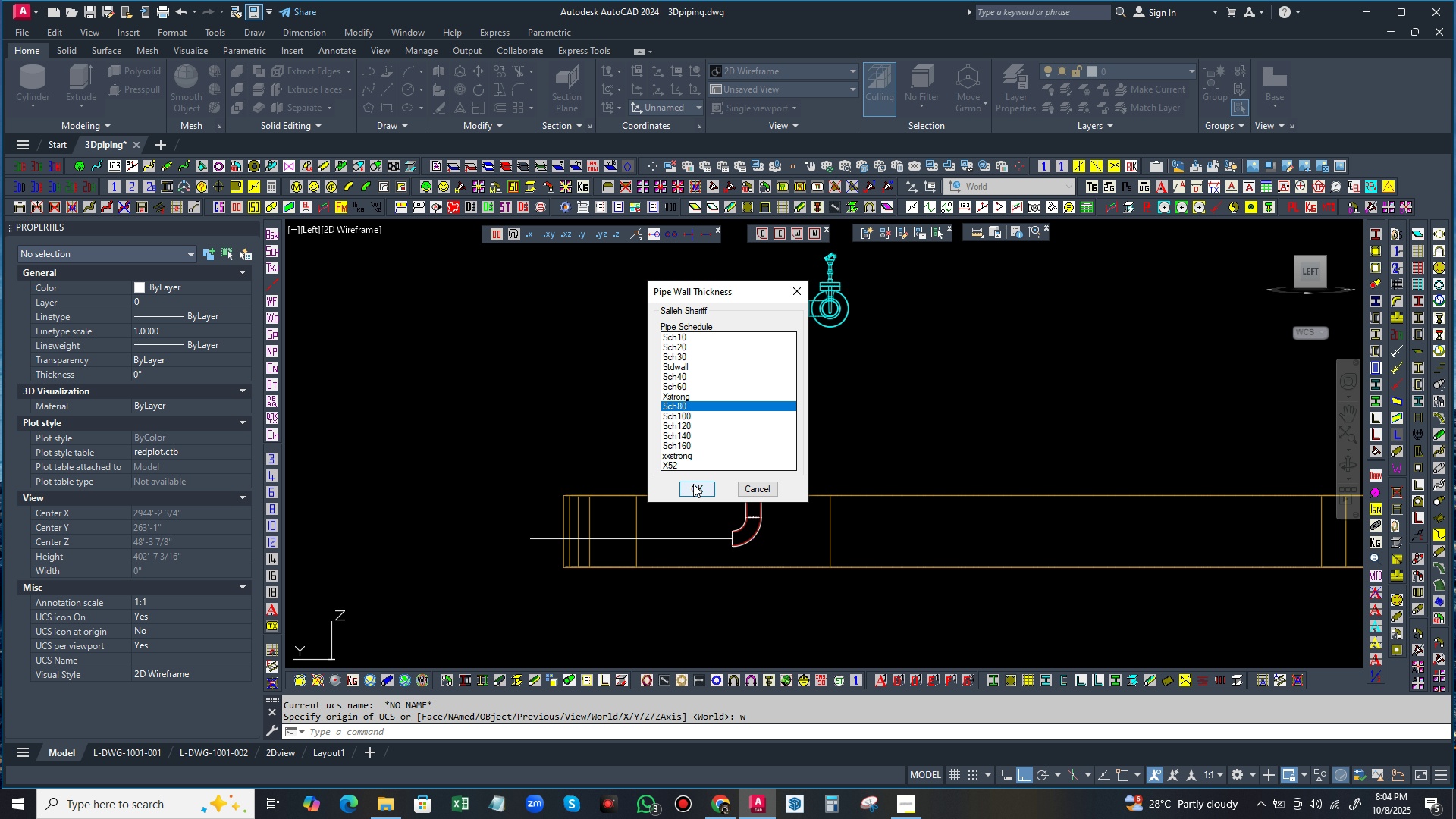 
left_click([693, 484])